 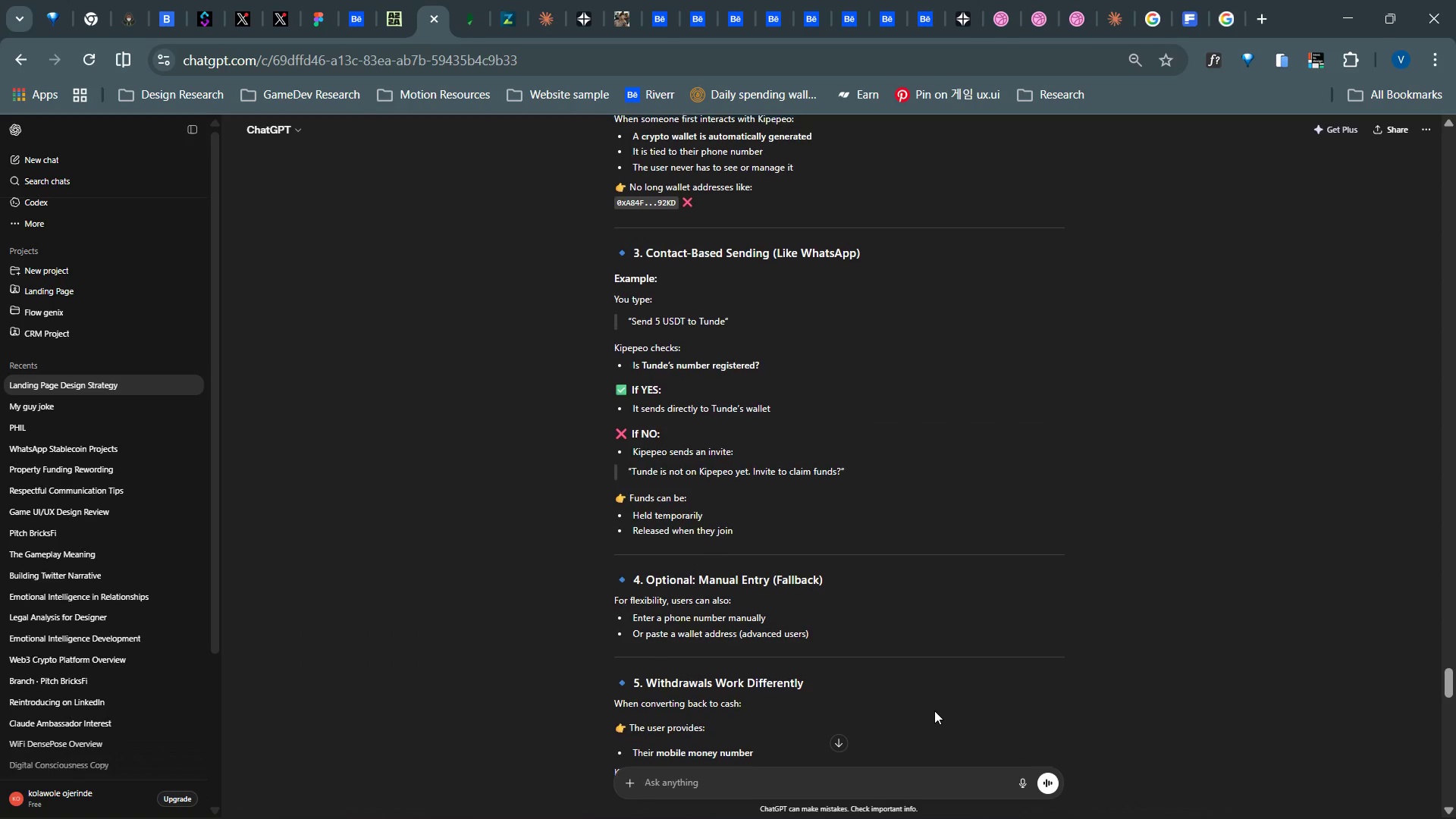 
scroll: coordinate [933, 710], scroll_direction: up, amount: 3.0
 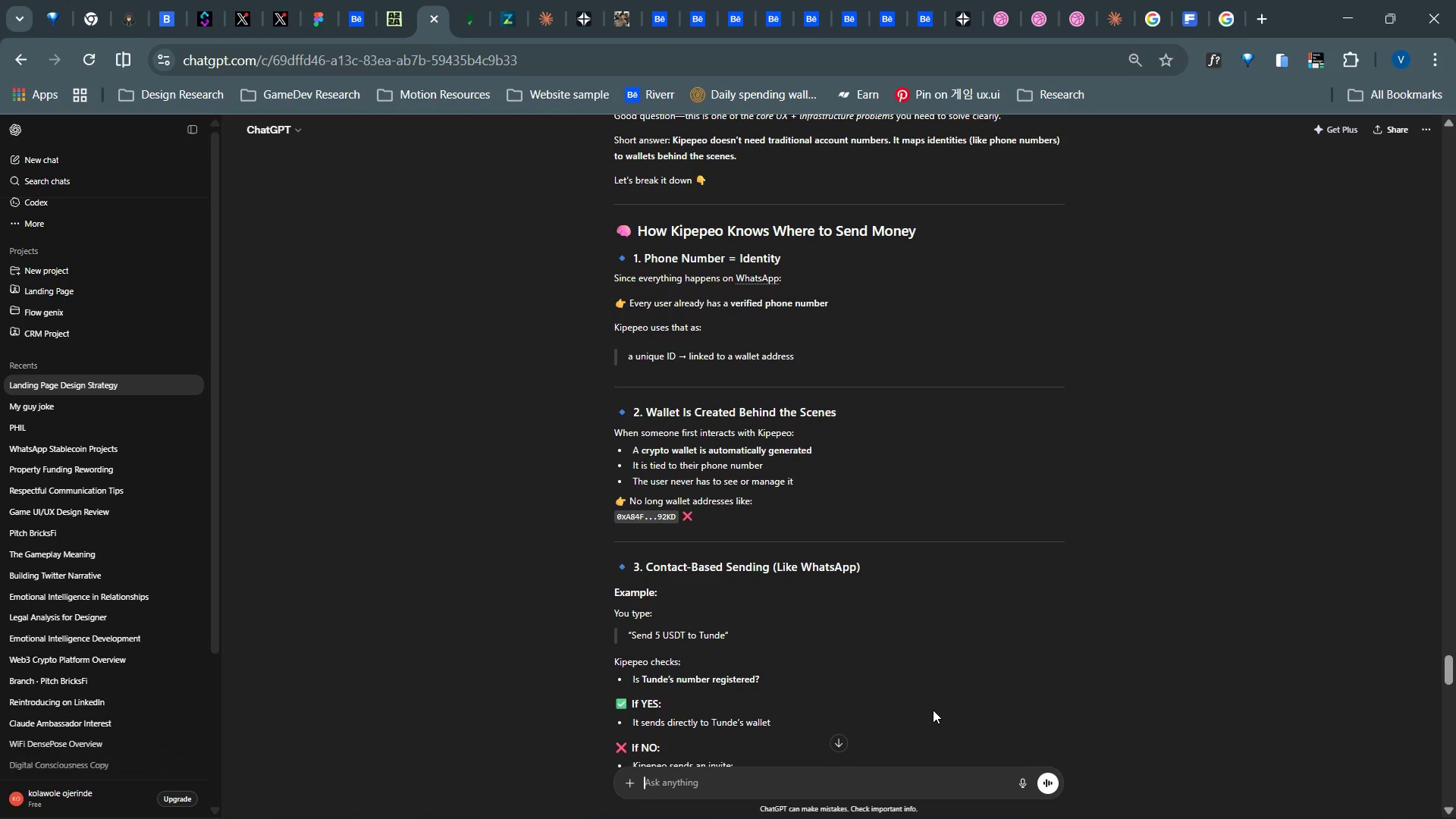 
wait(11.42)
 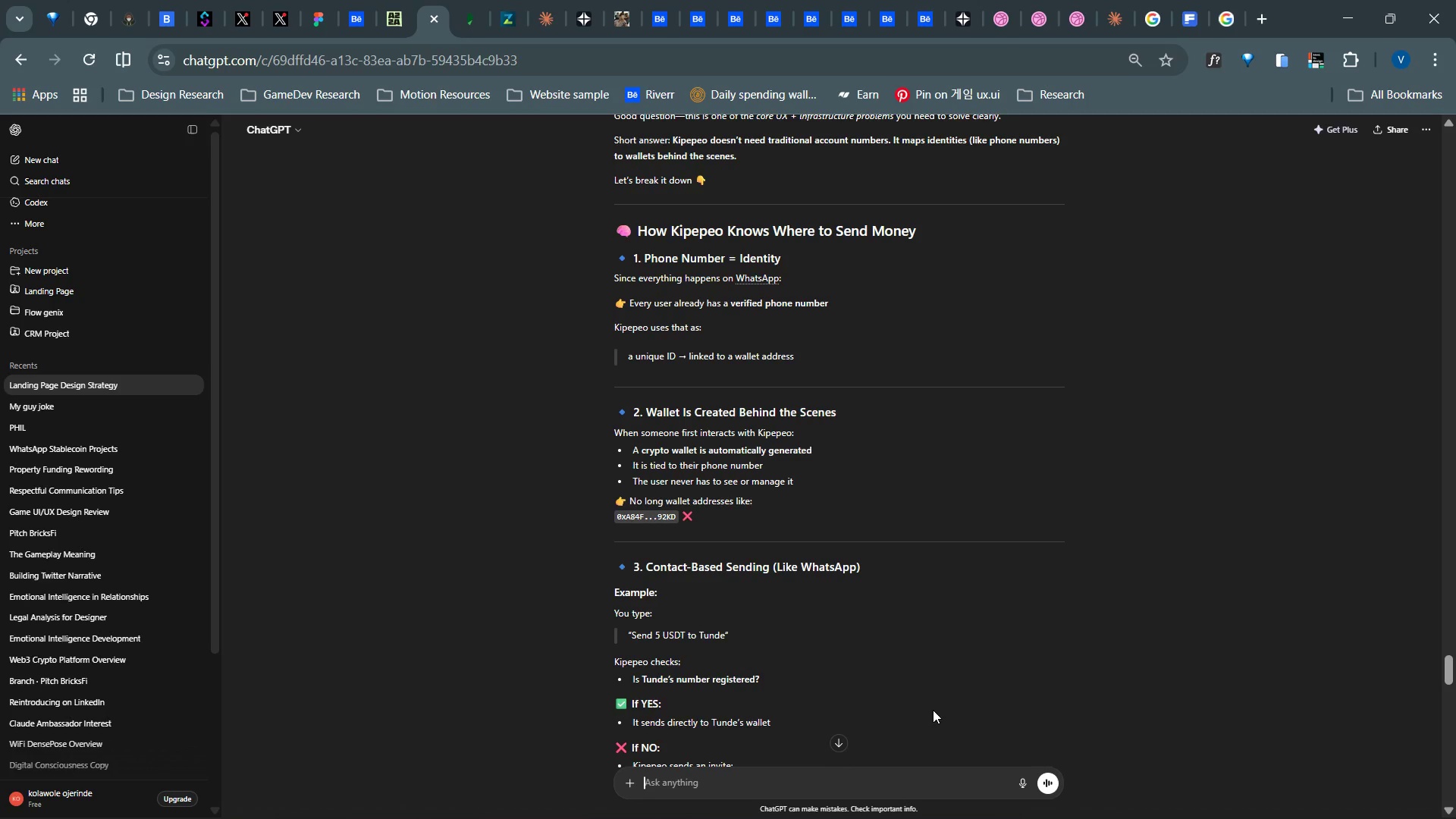 
scroll: coordinate [933, 710], scroll_direction: up, amount: 5.0
 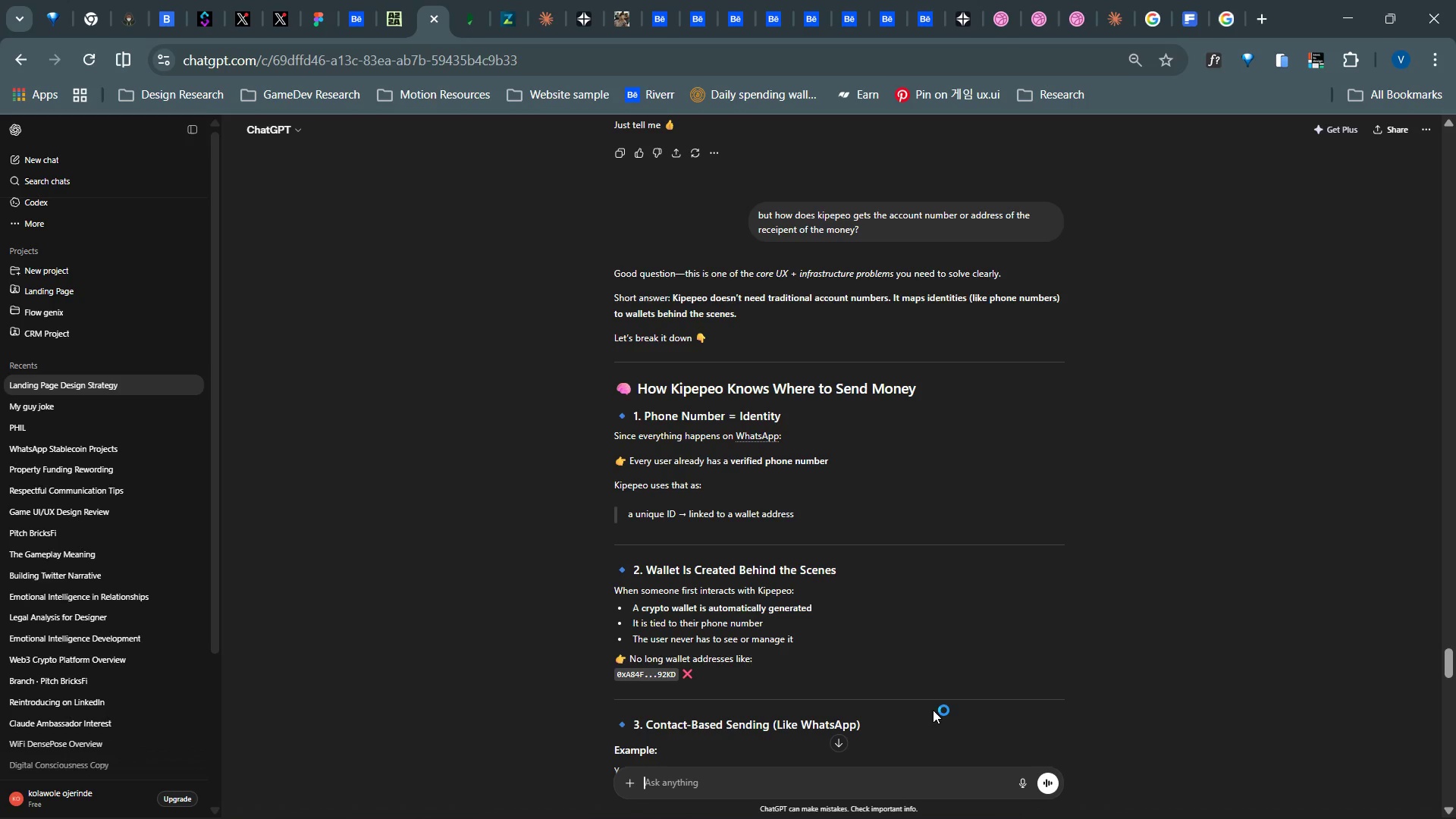 
wait(146.48)
 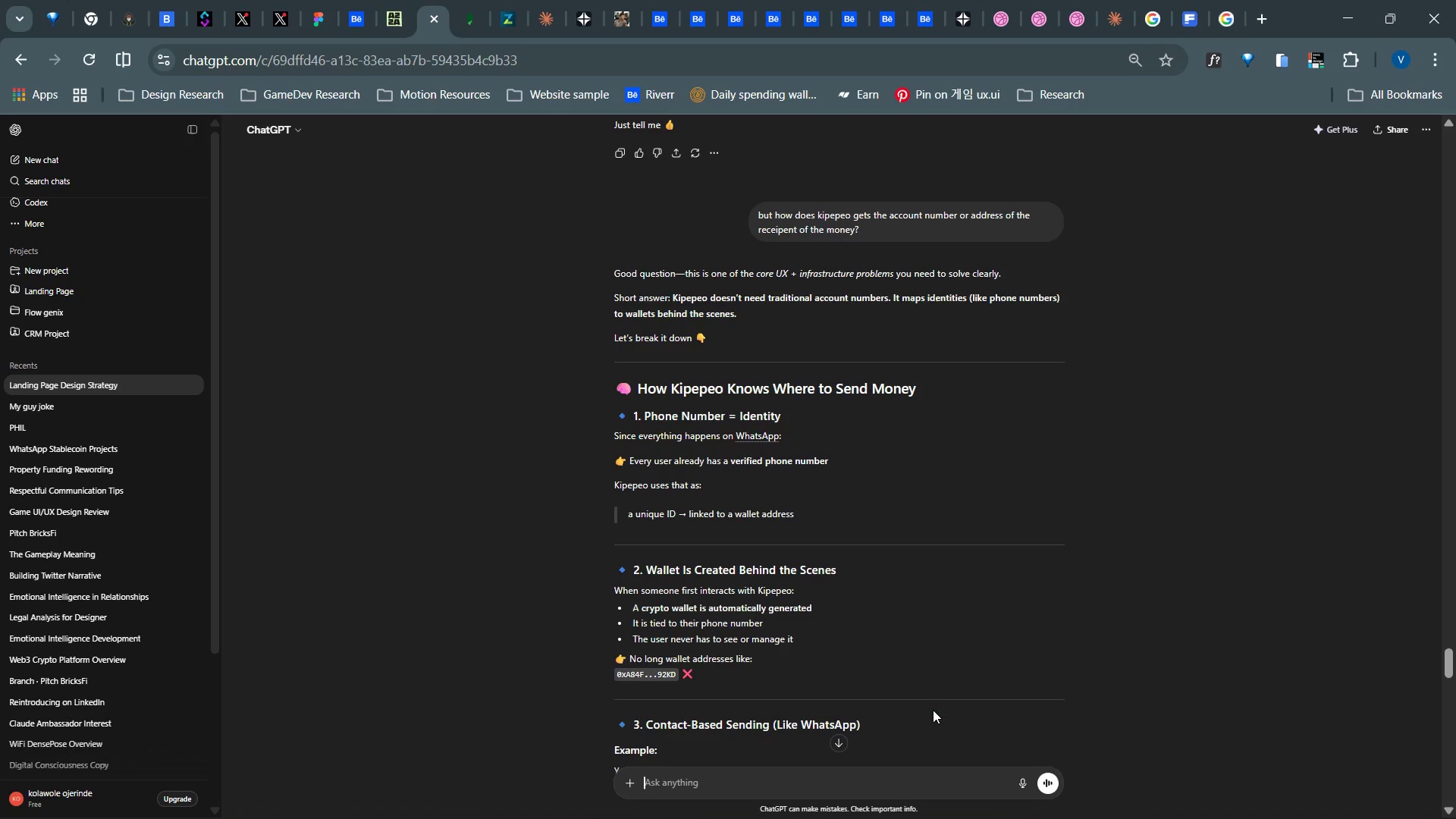 
key(Alt+Tab)